 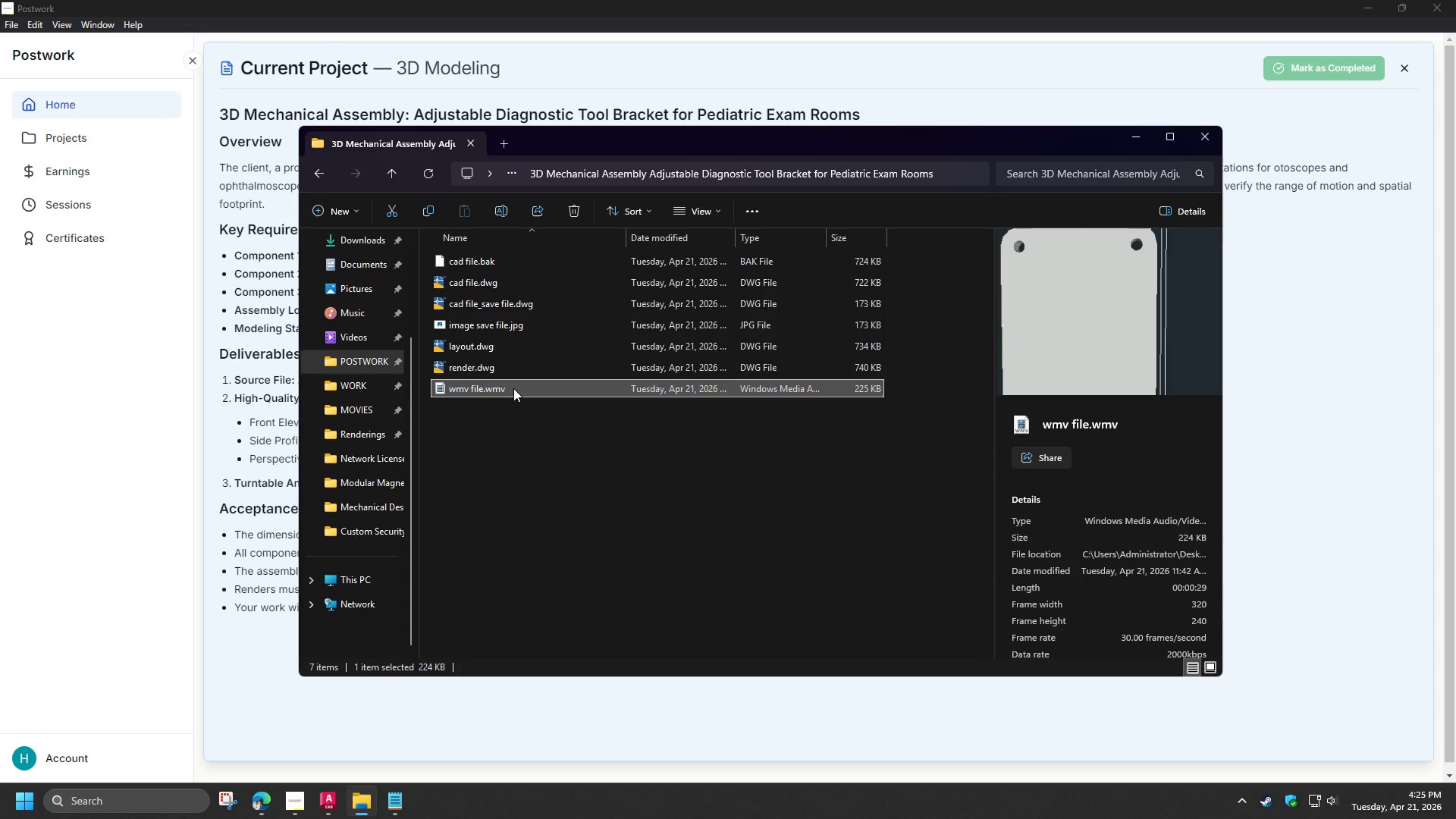 
double_click([513, 388])
 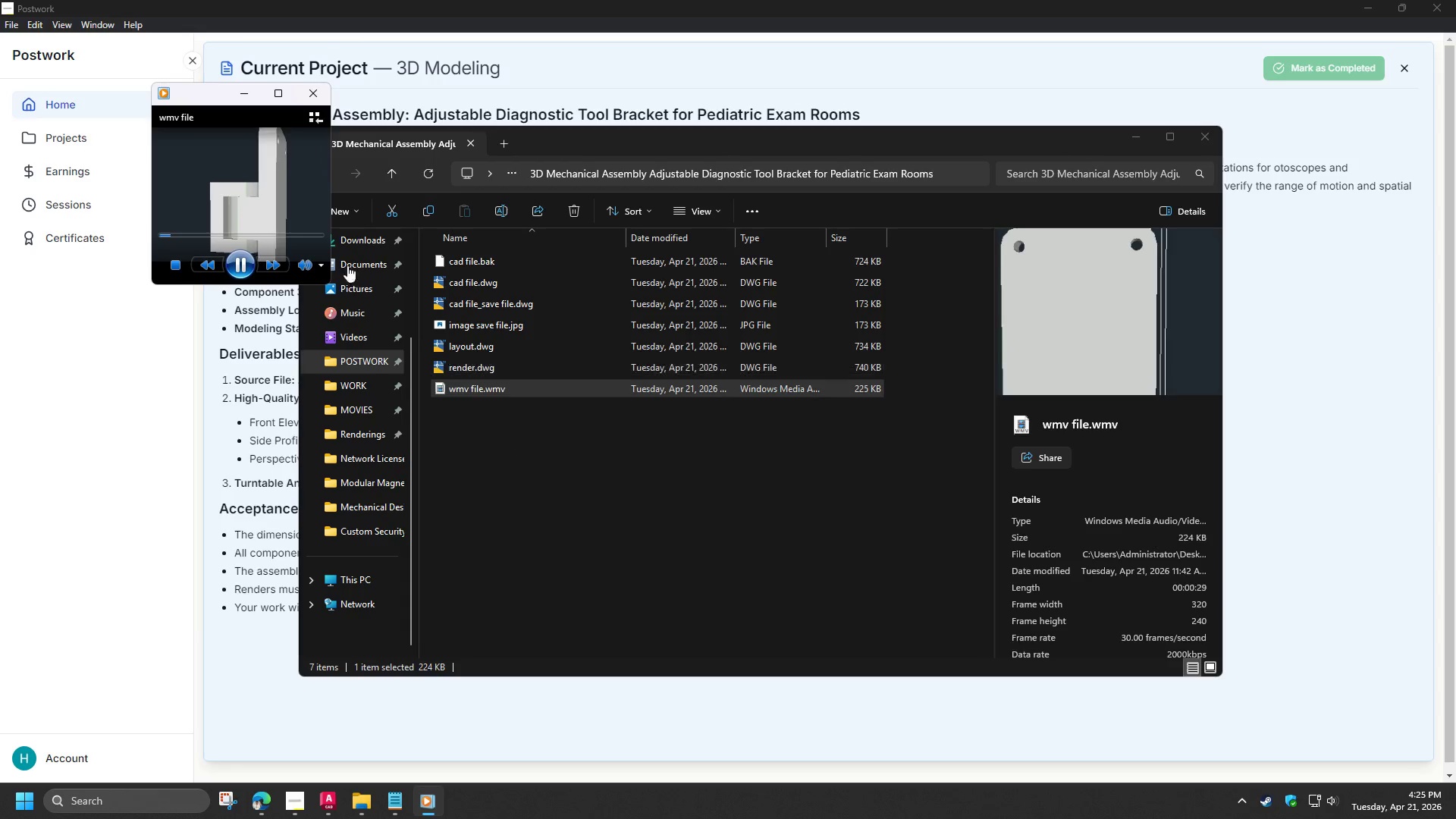 
left_click([281, 95])
 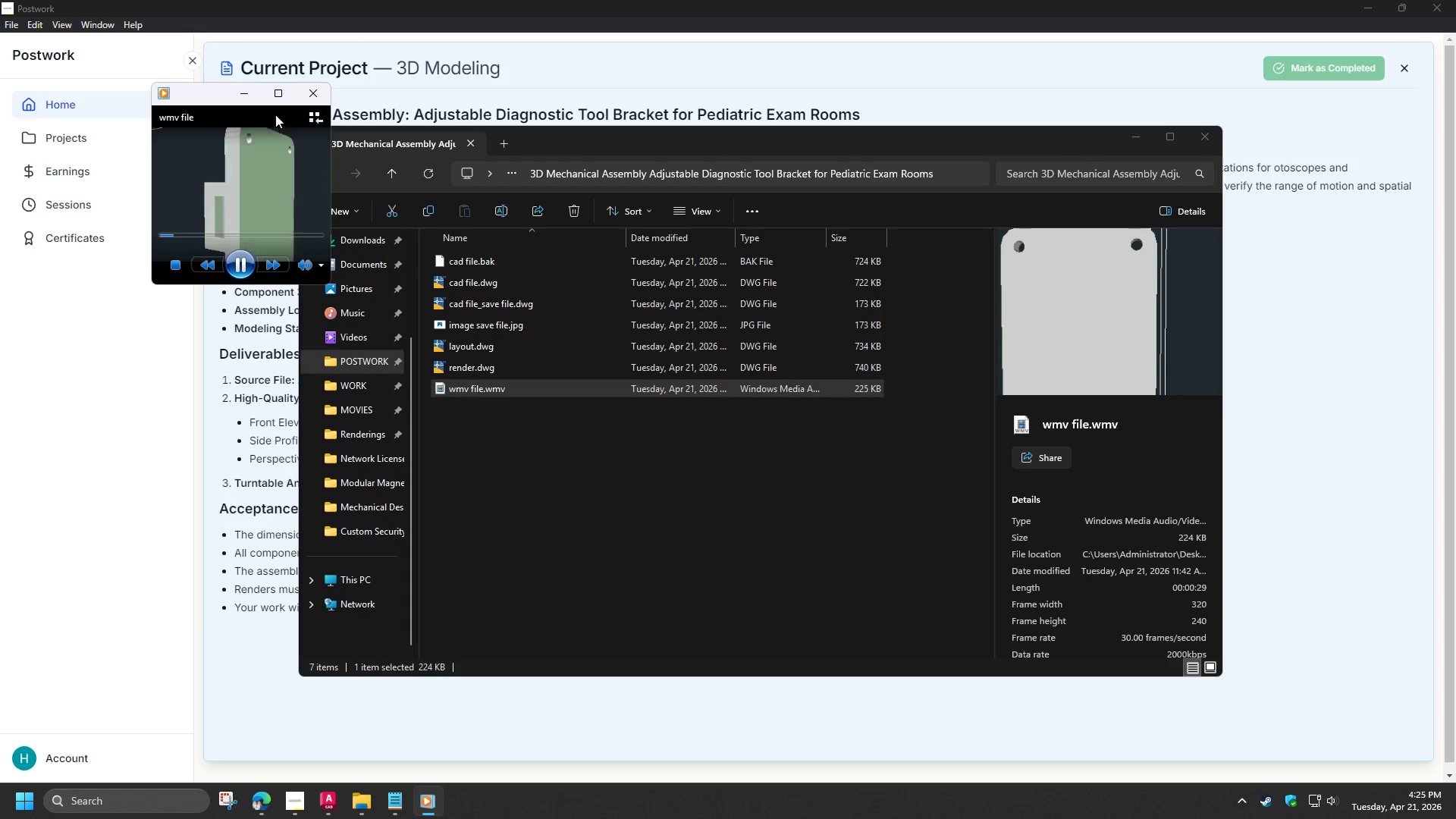 
left_click([272, 100])
 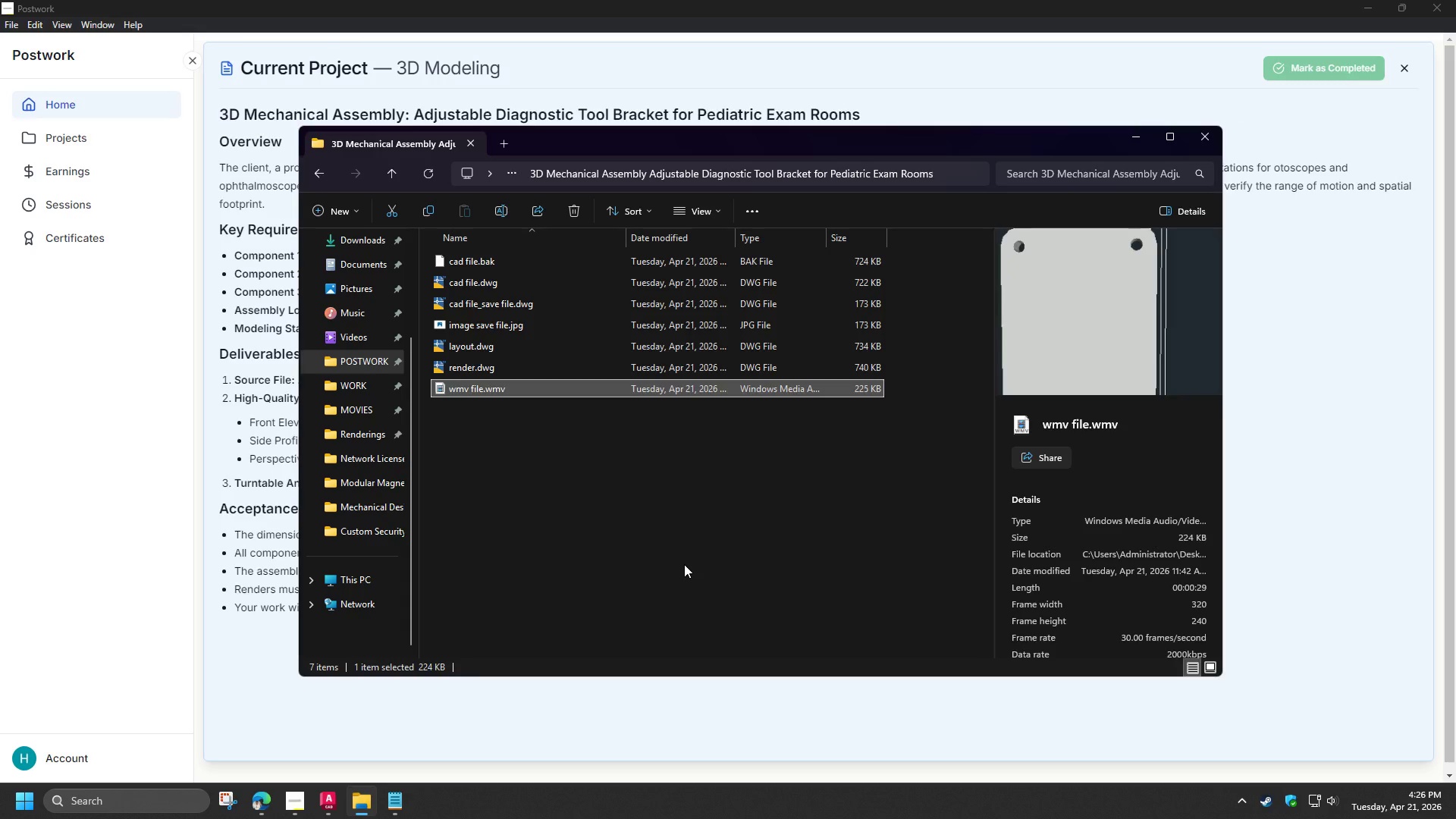 
wait(35.72)
 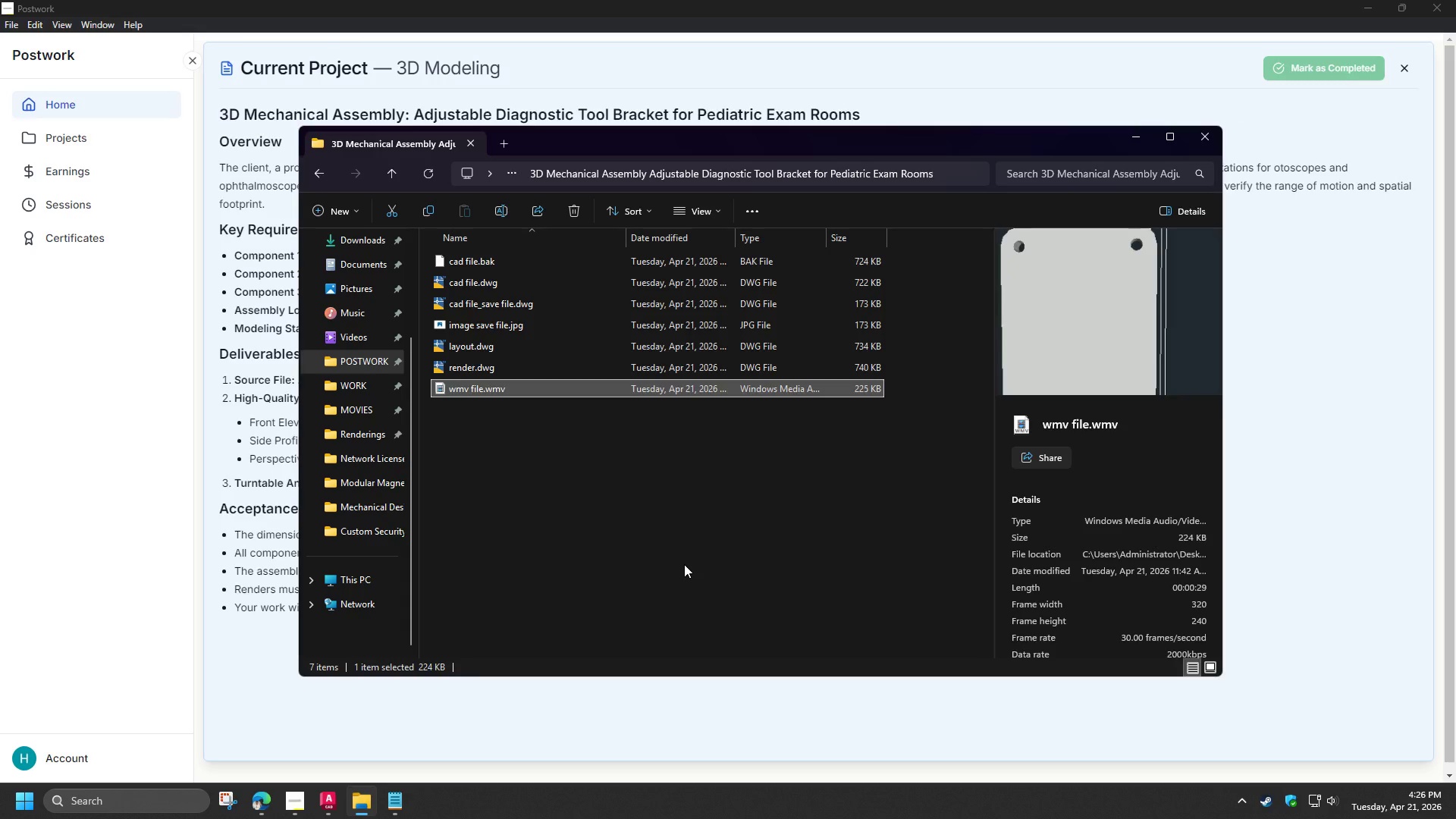 
left_click([109, 458])